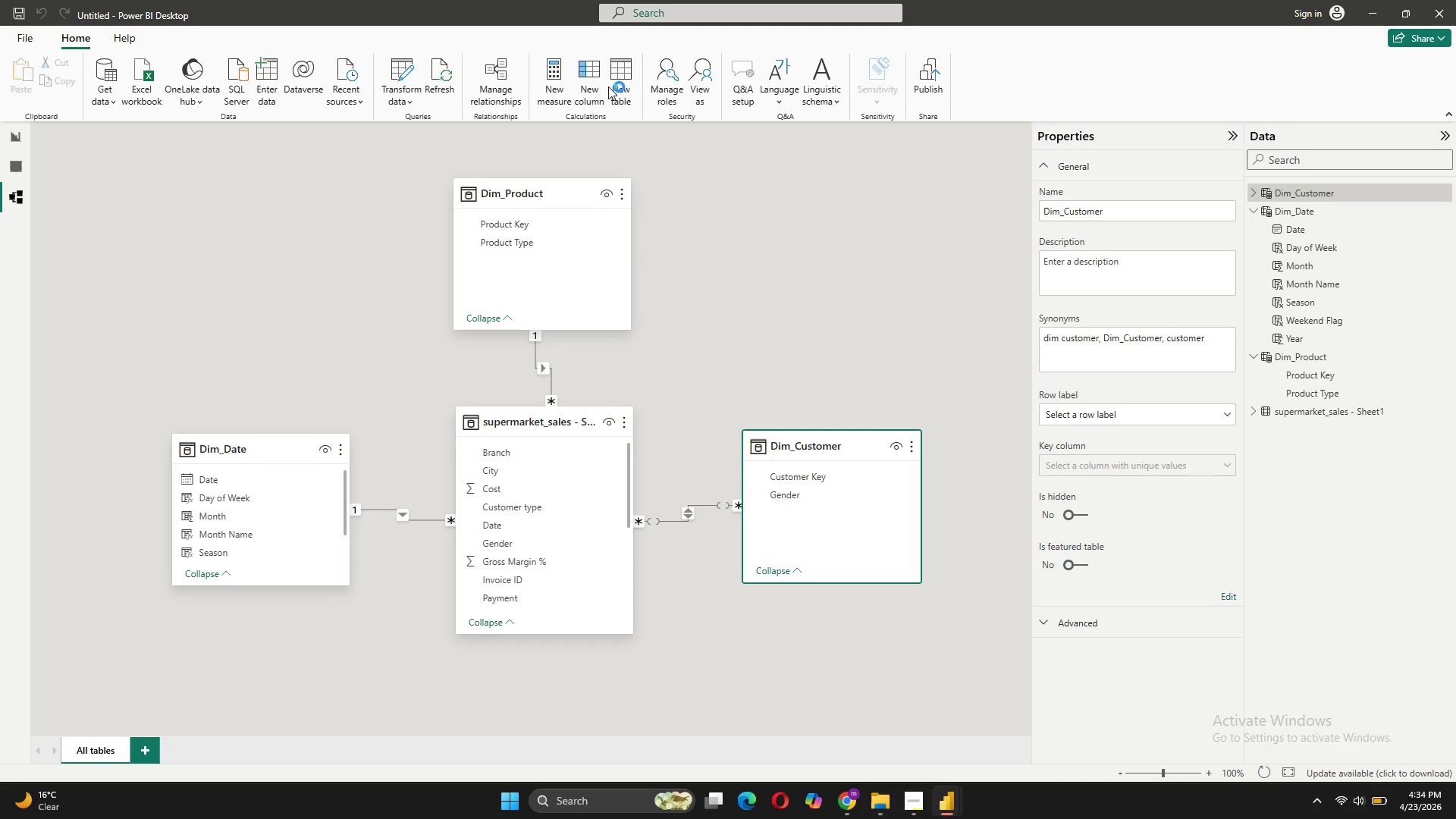 
wait(19.34)
 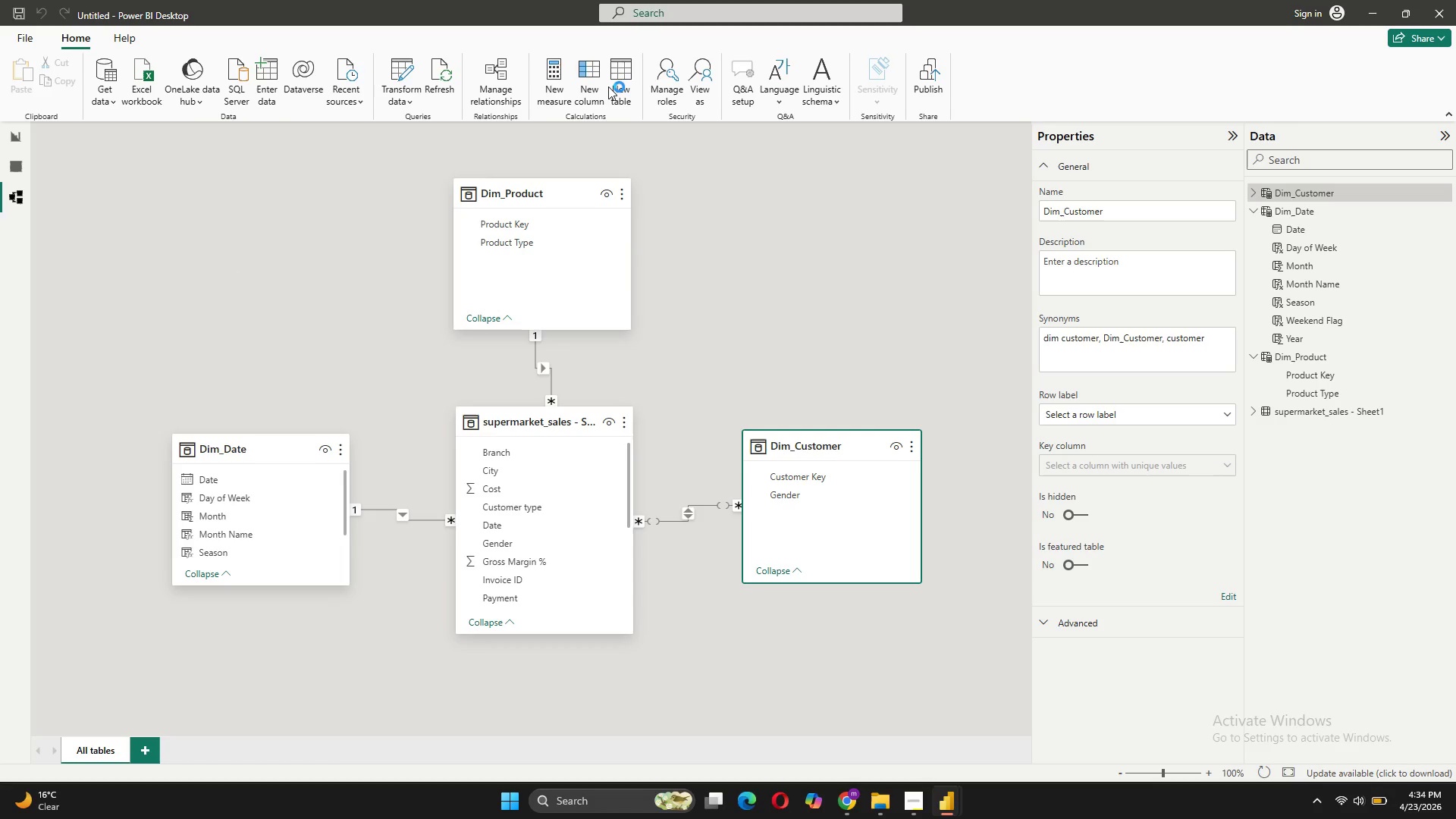 
type(Calculations = ROW("Placej)
key(Backspace)
type(holder",1))
 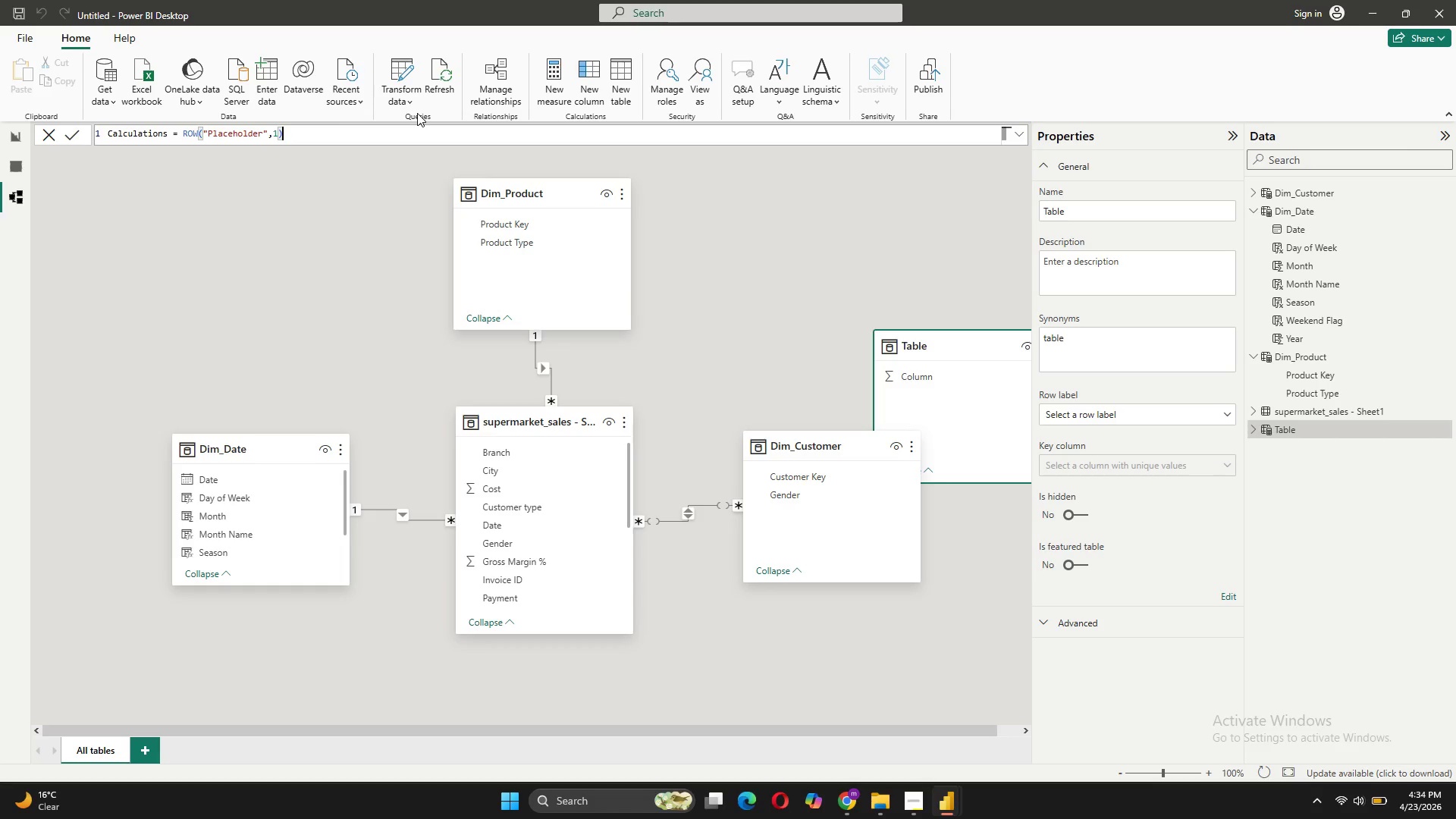 
left_click([67, 136])
 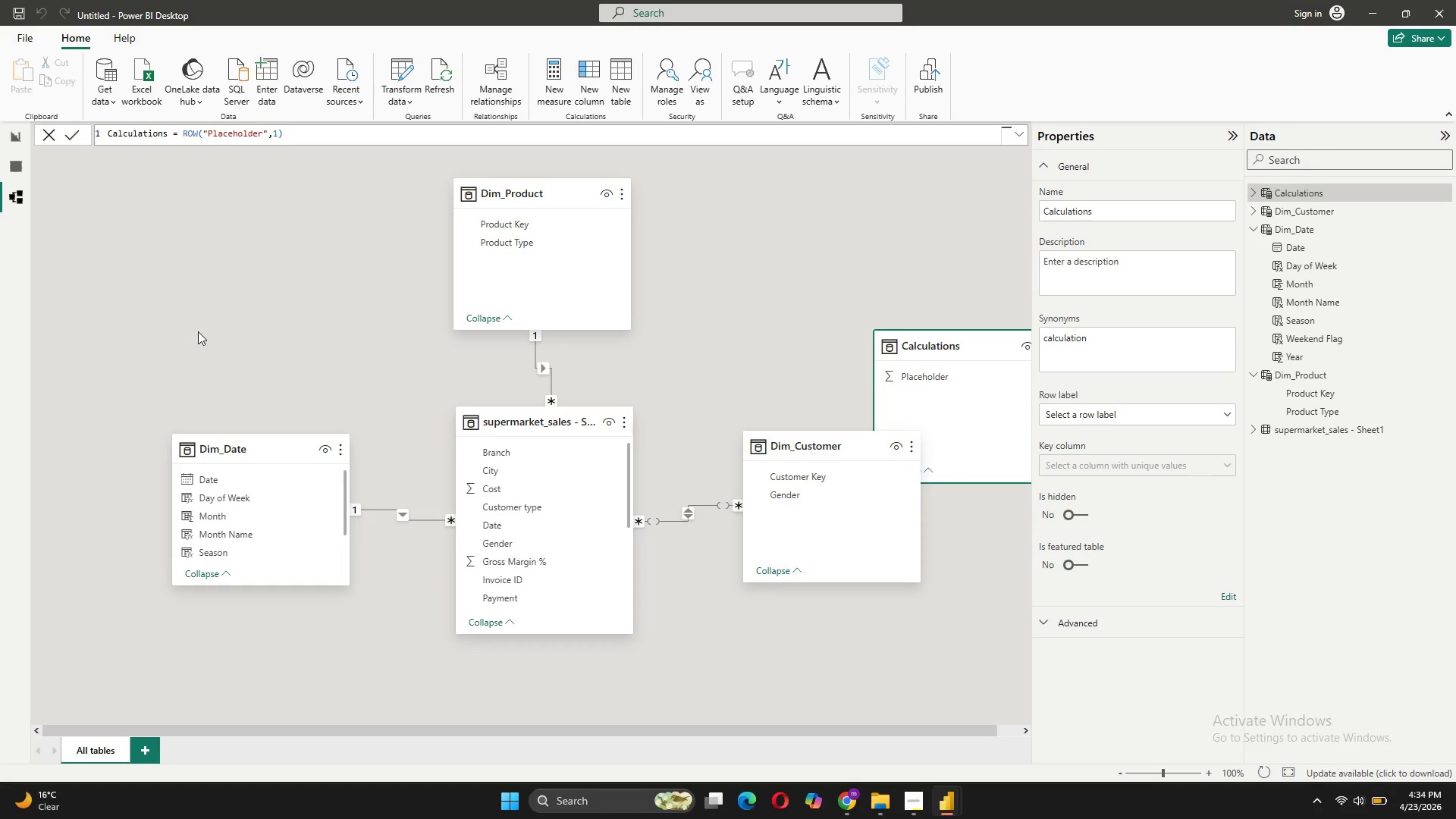 
wait(9.06)
 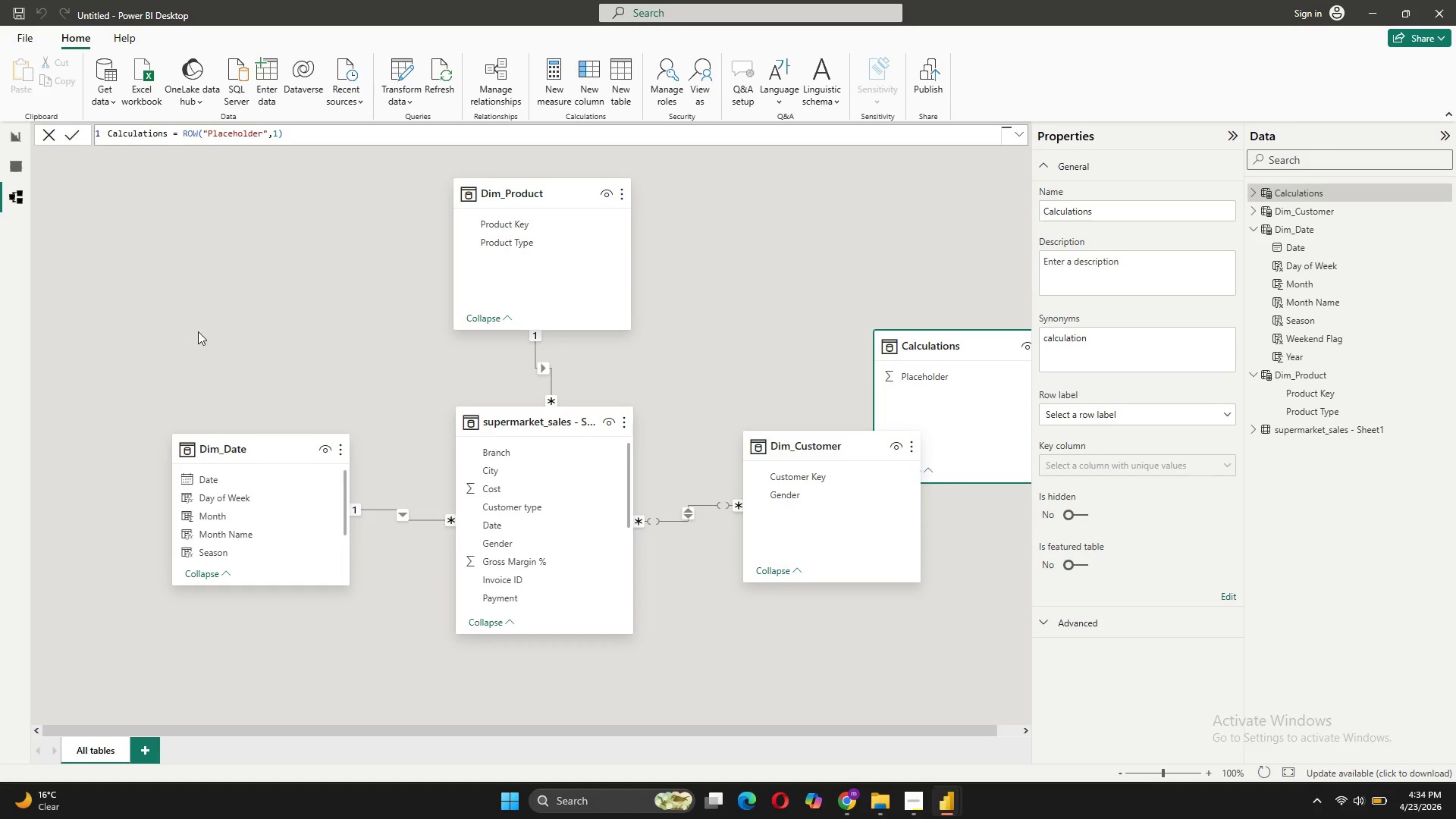 
mouse_move([5, 199])
 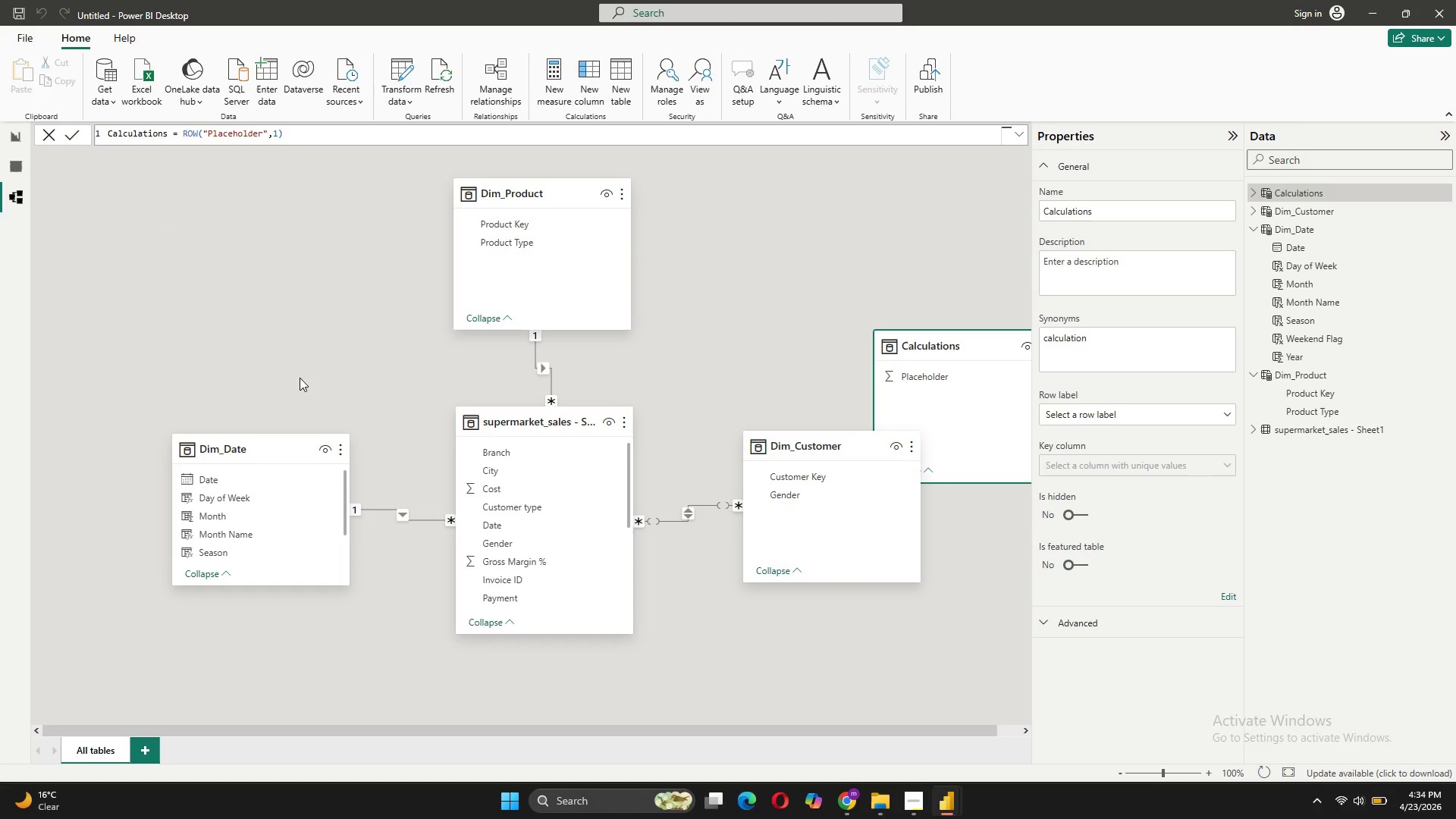 
scroll: coordinate [261, 262], scroll_direction: none, amount: 0.0
 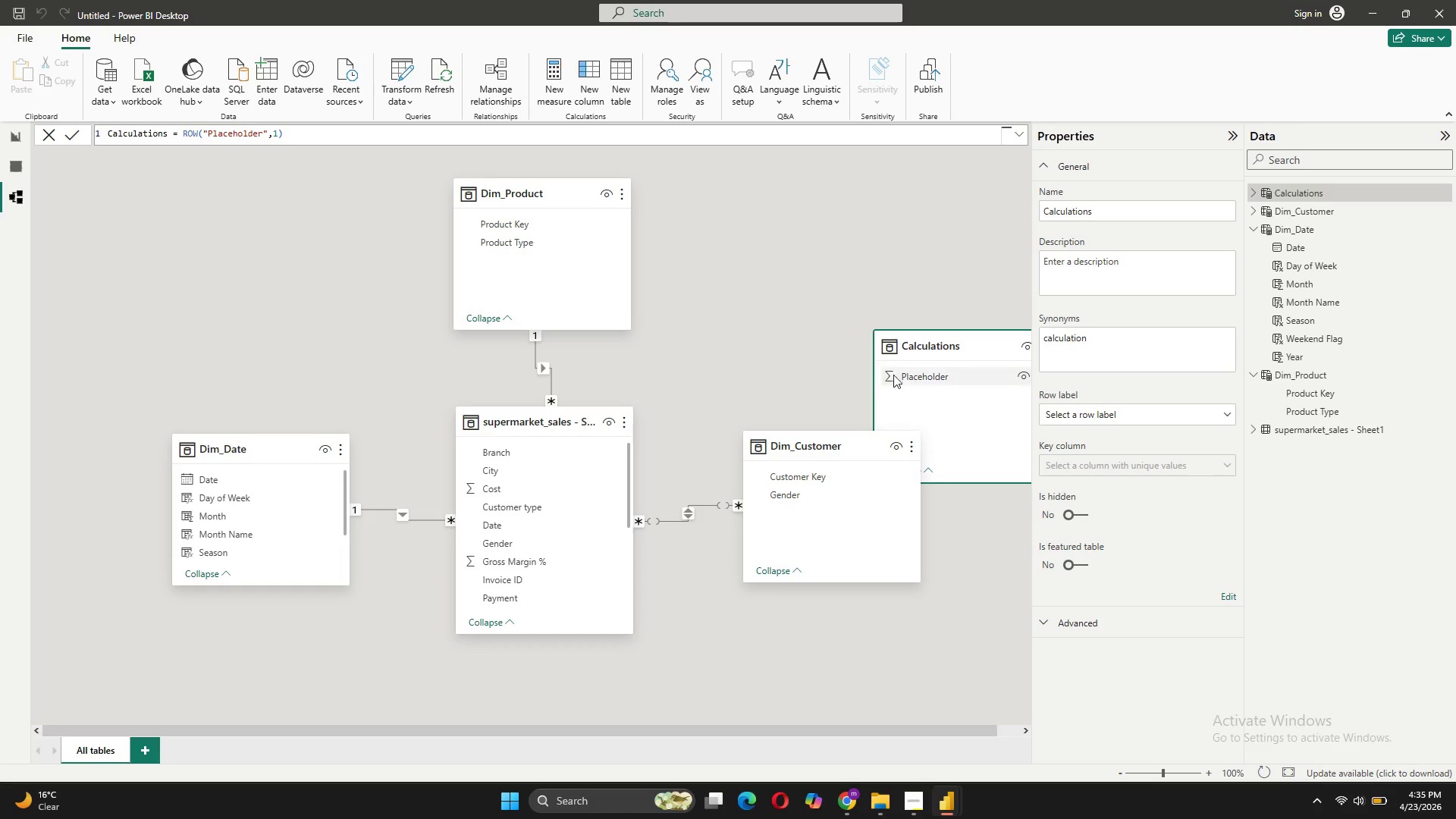 
left_click_drag(start_coordinate=[969, 337], to_coordinate=[807, 171])
 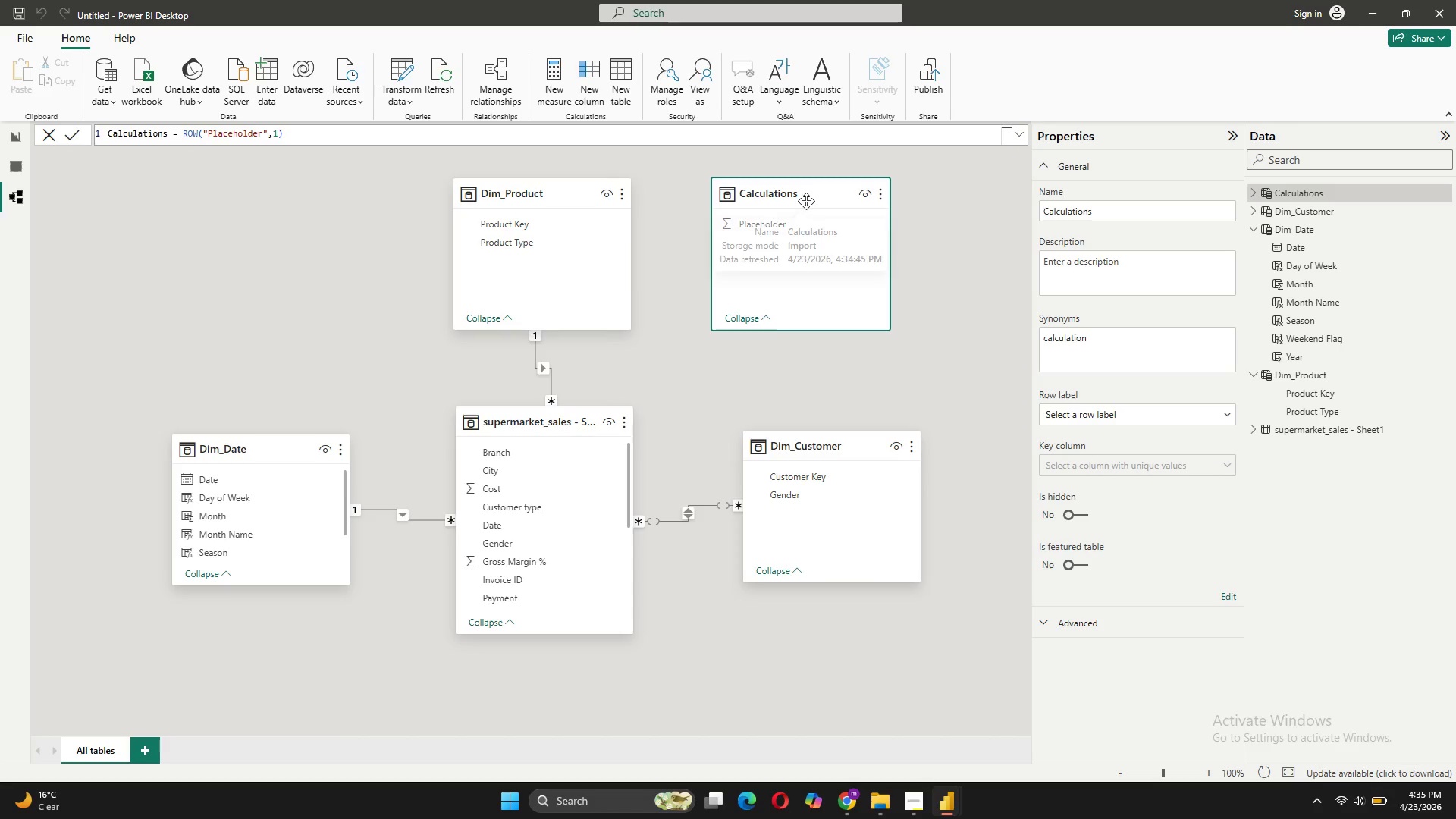 
left_click([805, 200])
 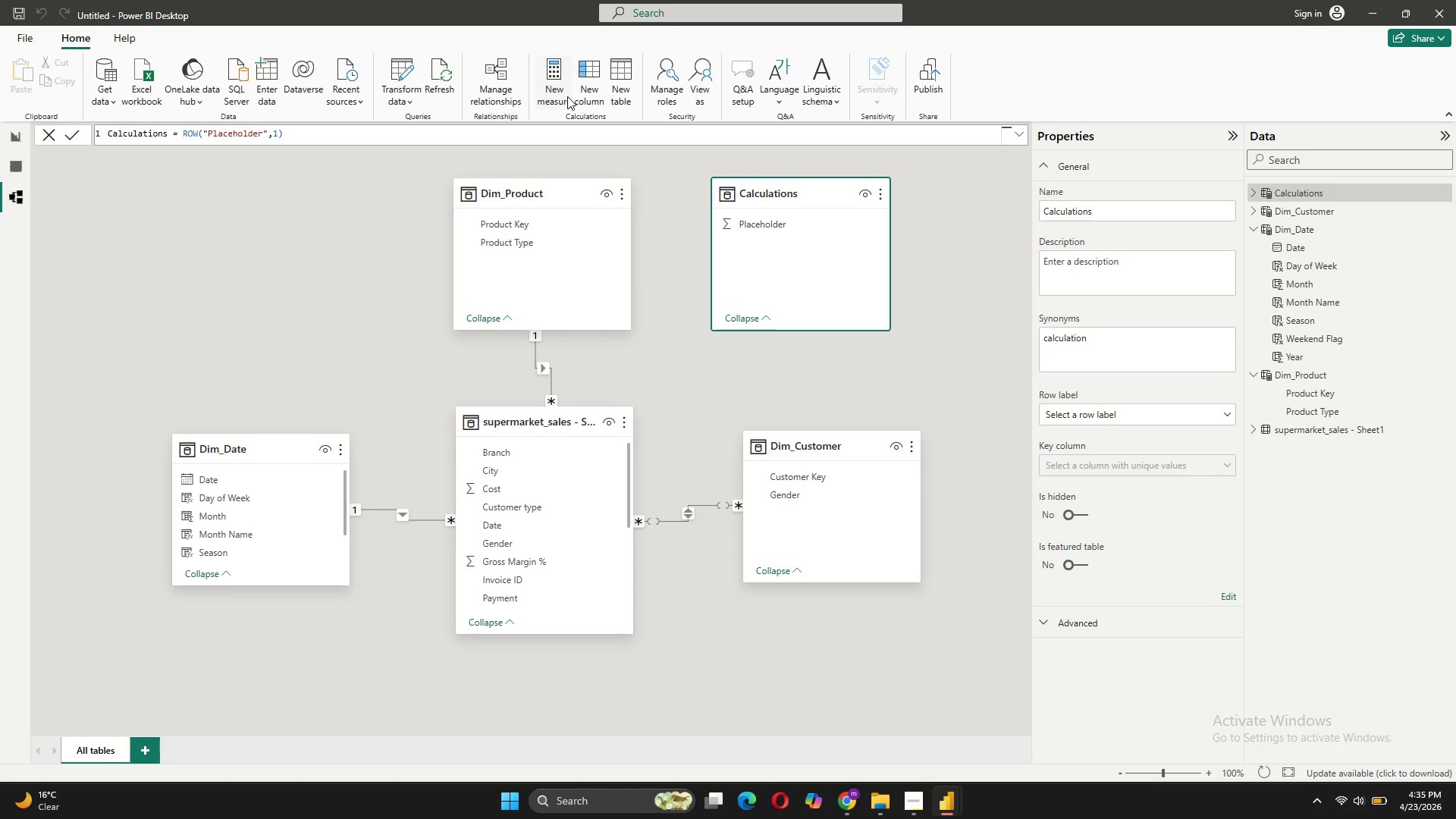 
left_click([565, 96])
 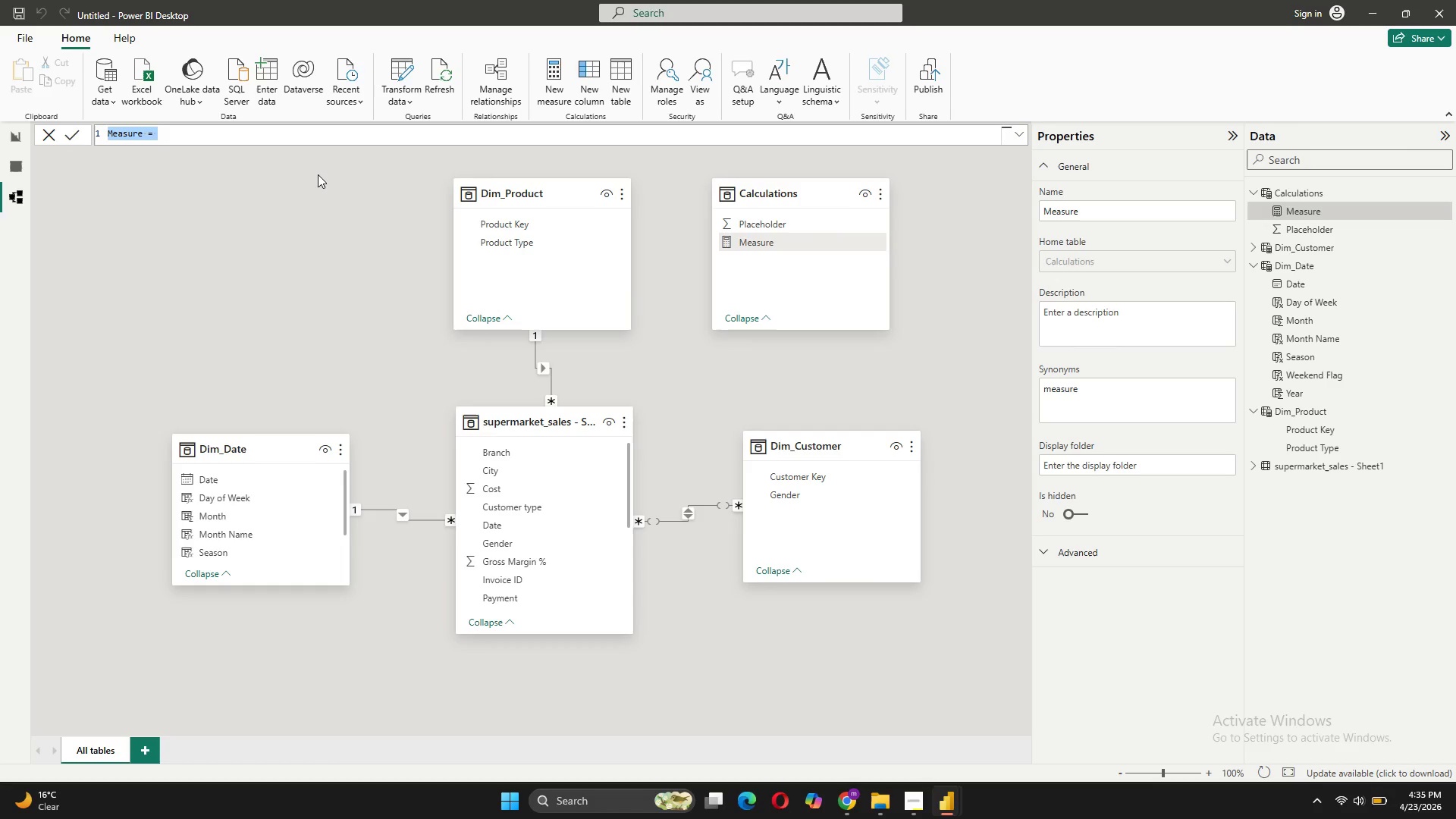 
wait(9.84)
 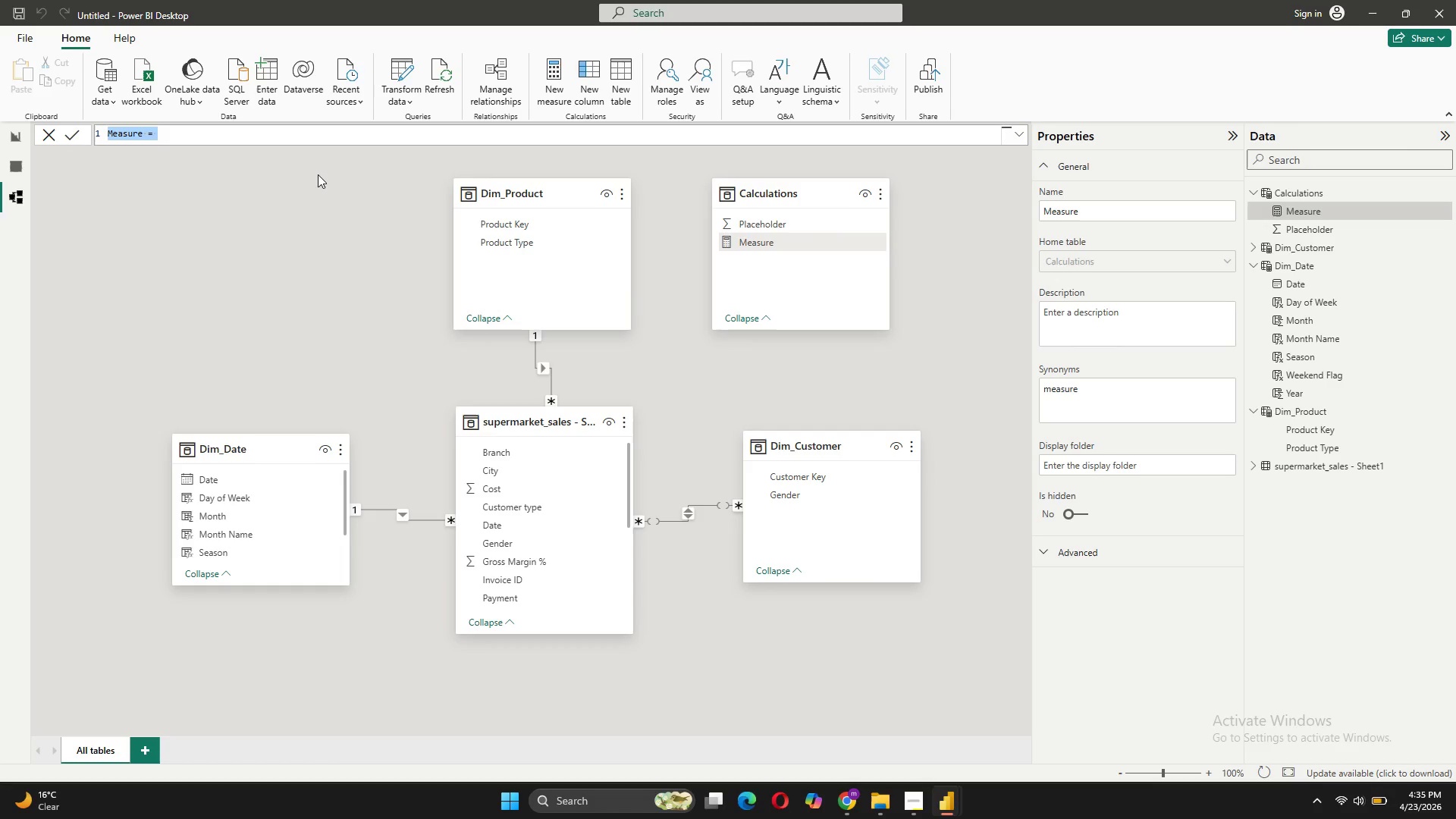 
type(t)
key(Backspace)
type(Total Revenue)
 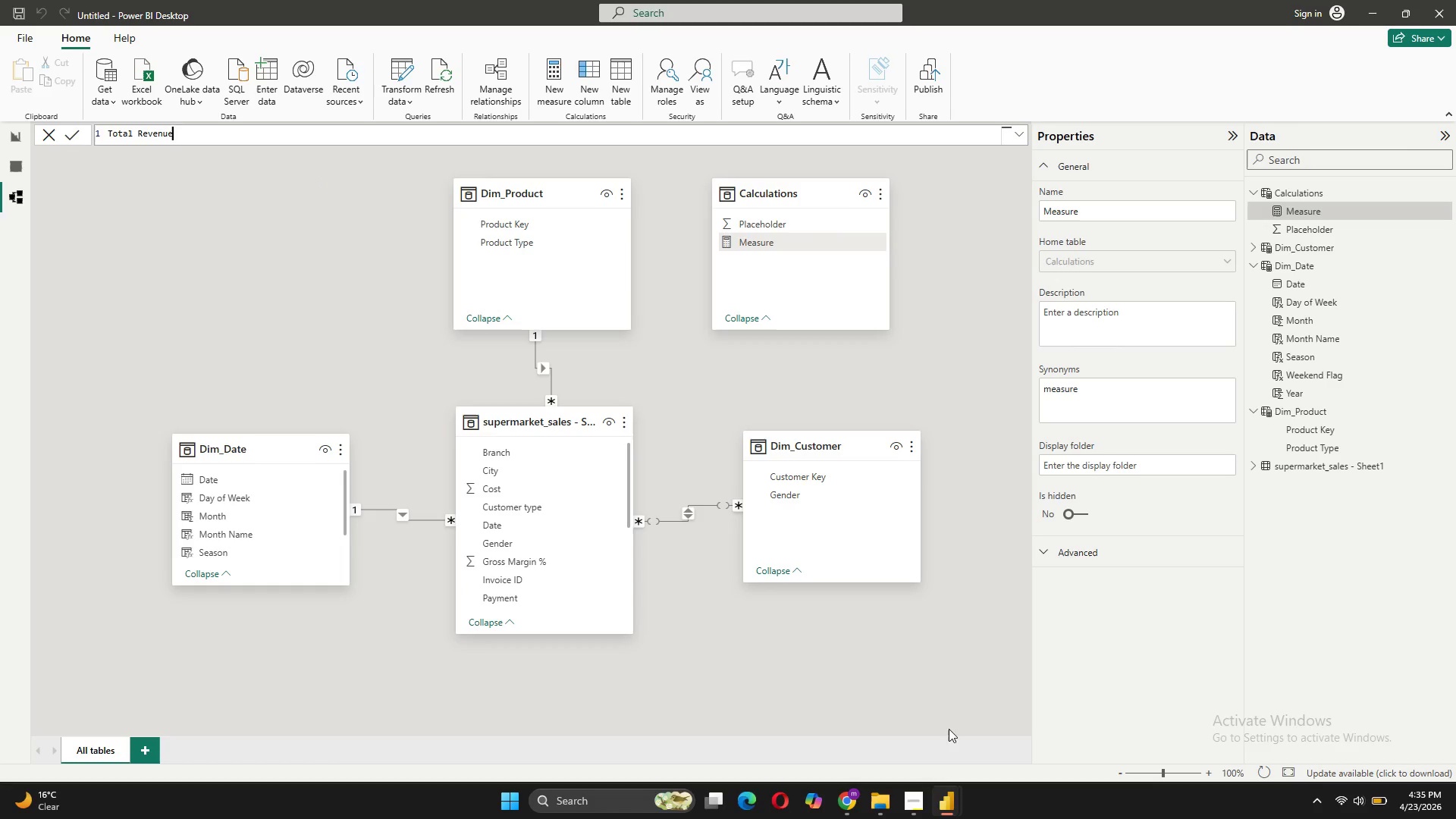 
left_click([909, 805])